 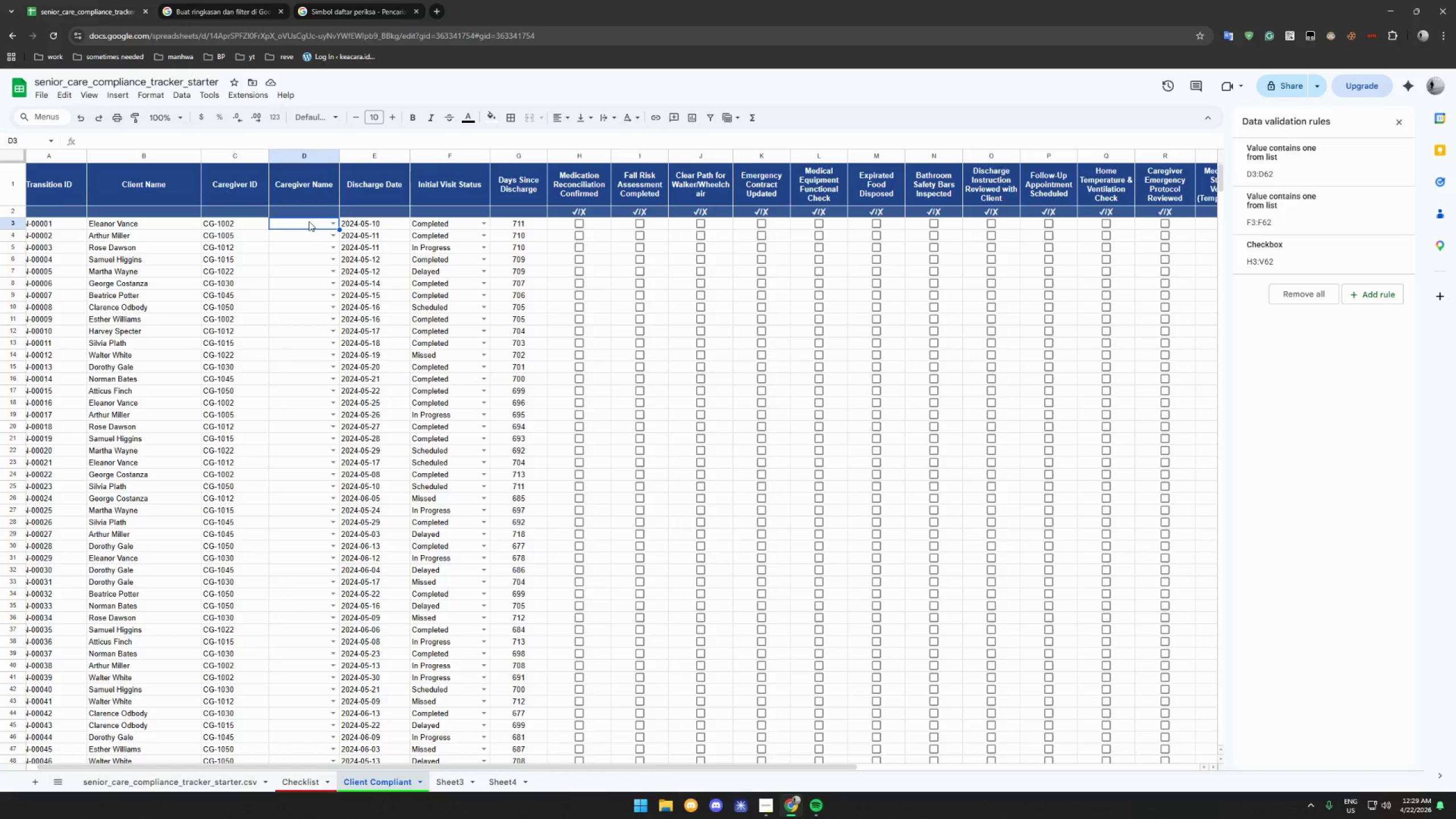 
scroll: coordinate [318, 362], scroll_direction: down, amount: 3.0
 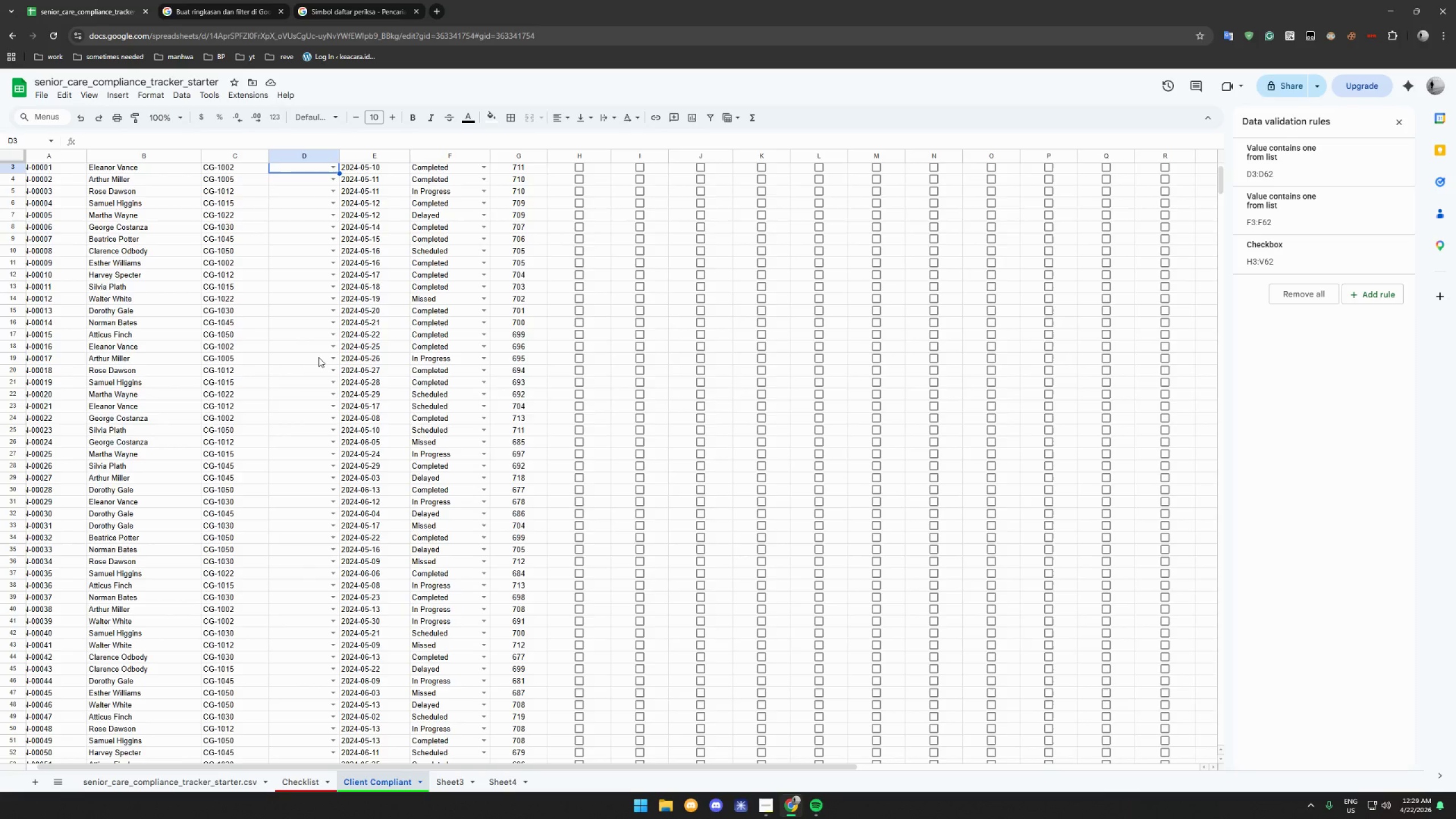 
scroll: coordinate [318, 357], scroll_direction: up, amount: 4.0
 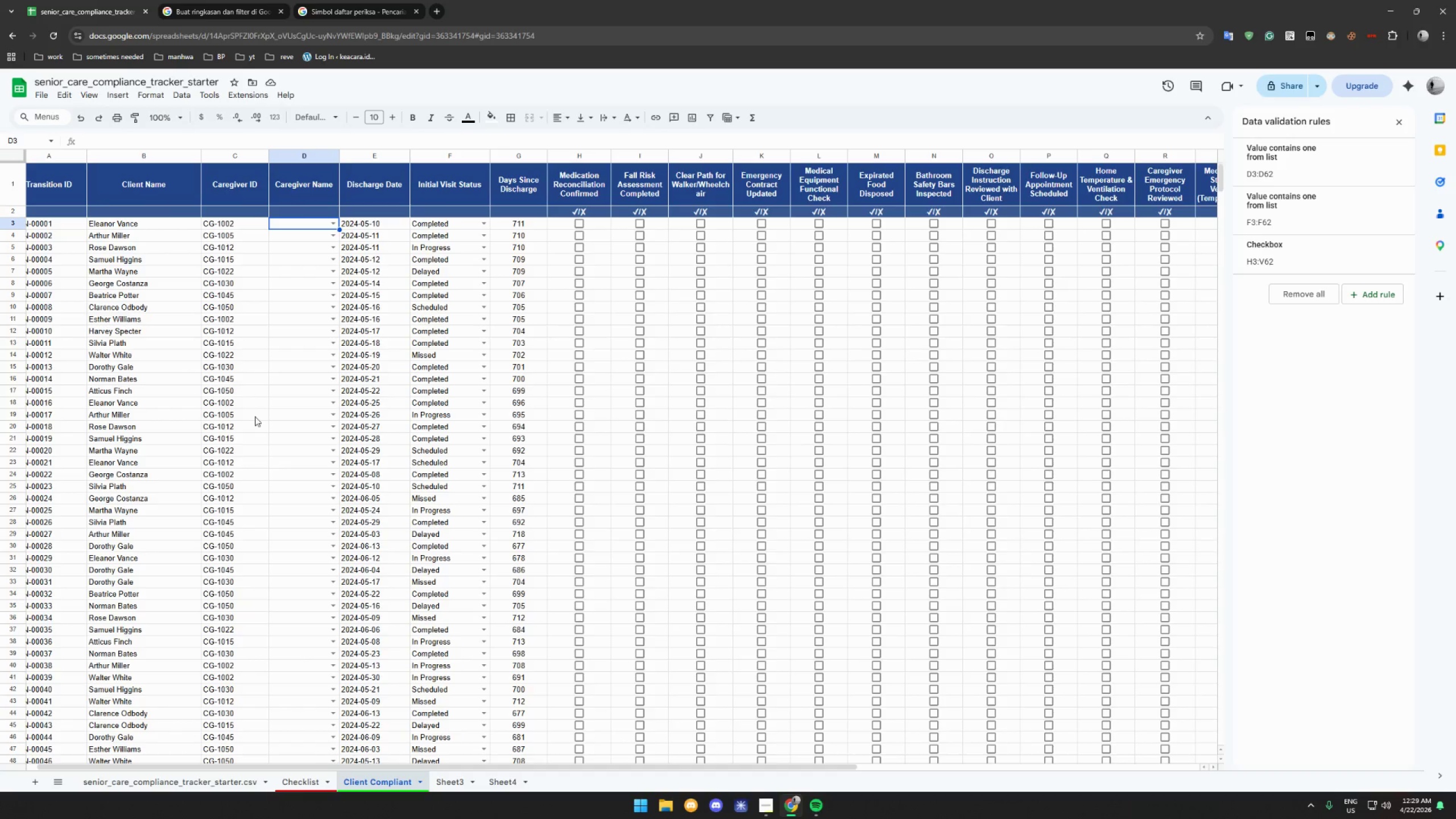 
wait(7.44)
 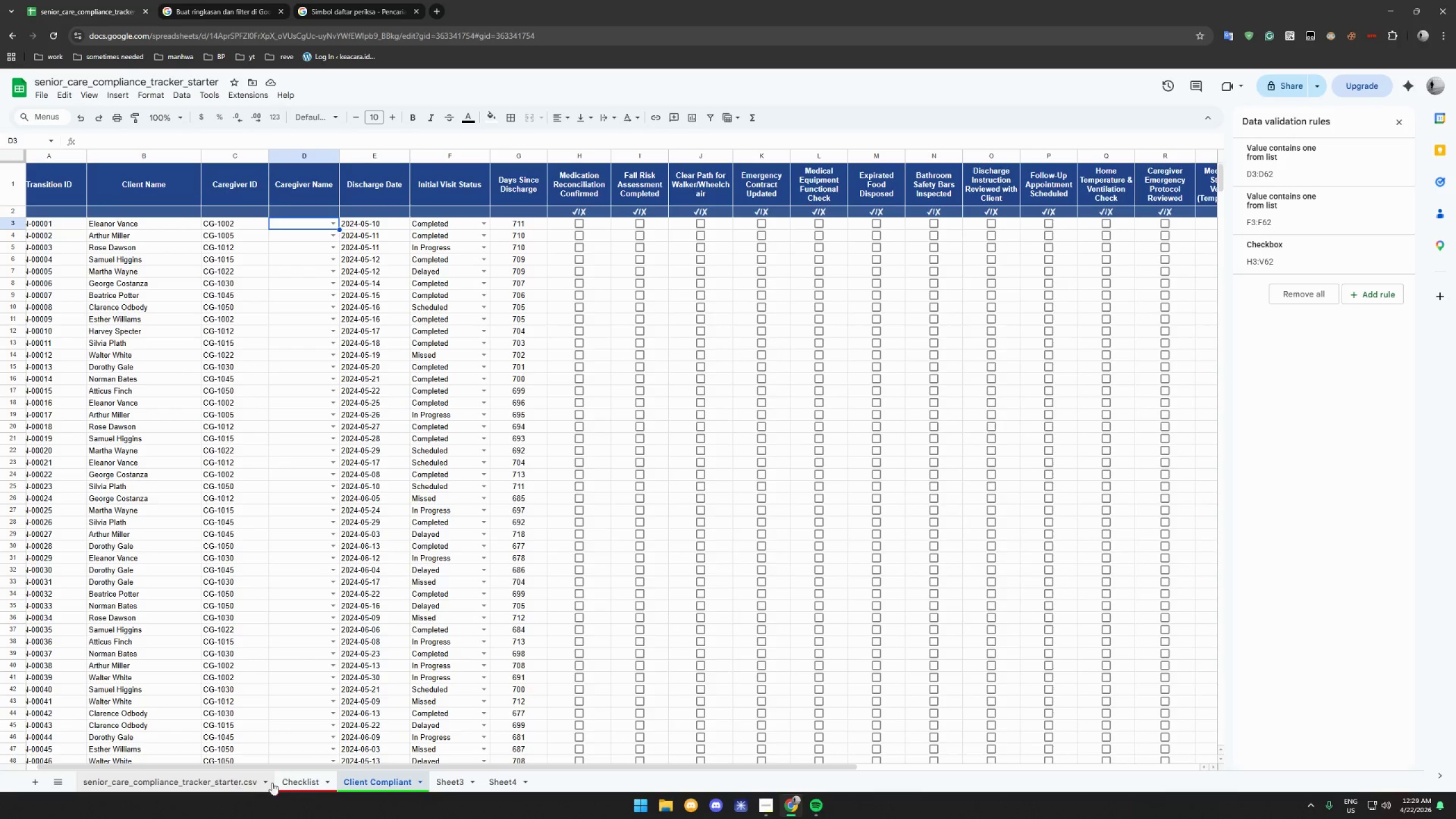 
scroll: coordinate [385, 288], scroll_direction: down, amount: 15.0
 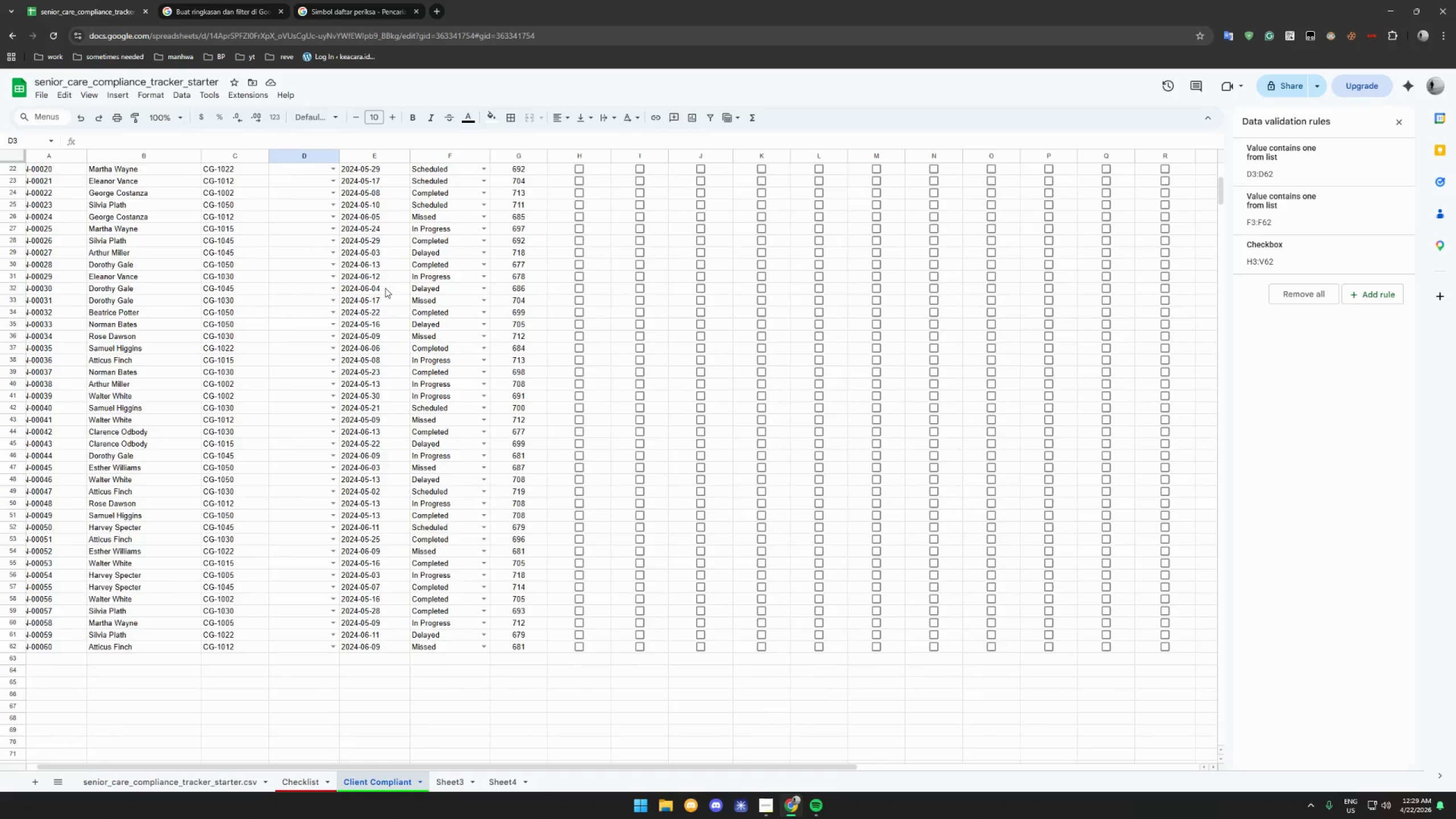 
scroll: coordinate [385, 287], scroll_direction: up, amount: 22.0
 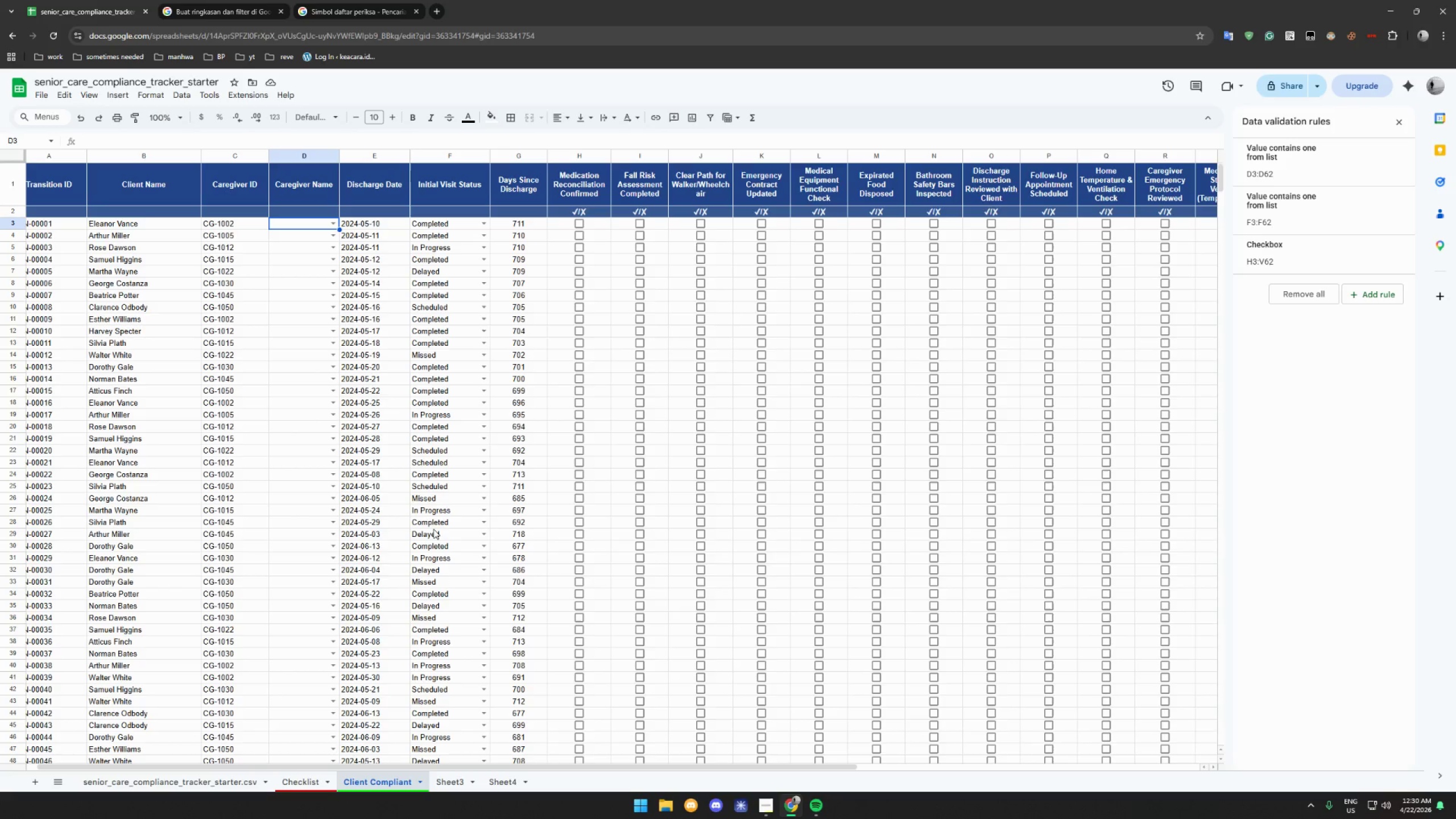 
wait(18.93)
 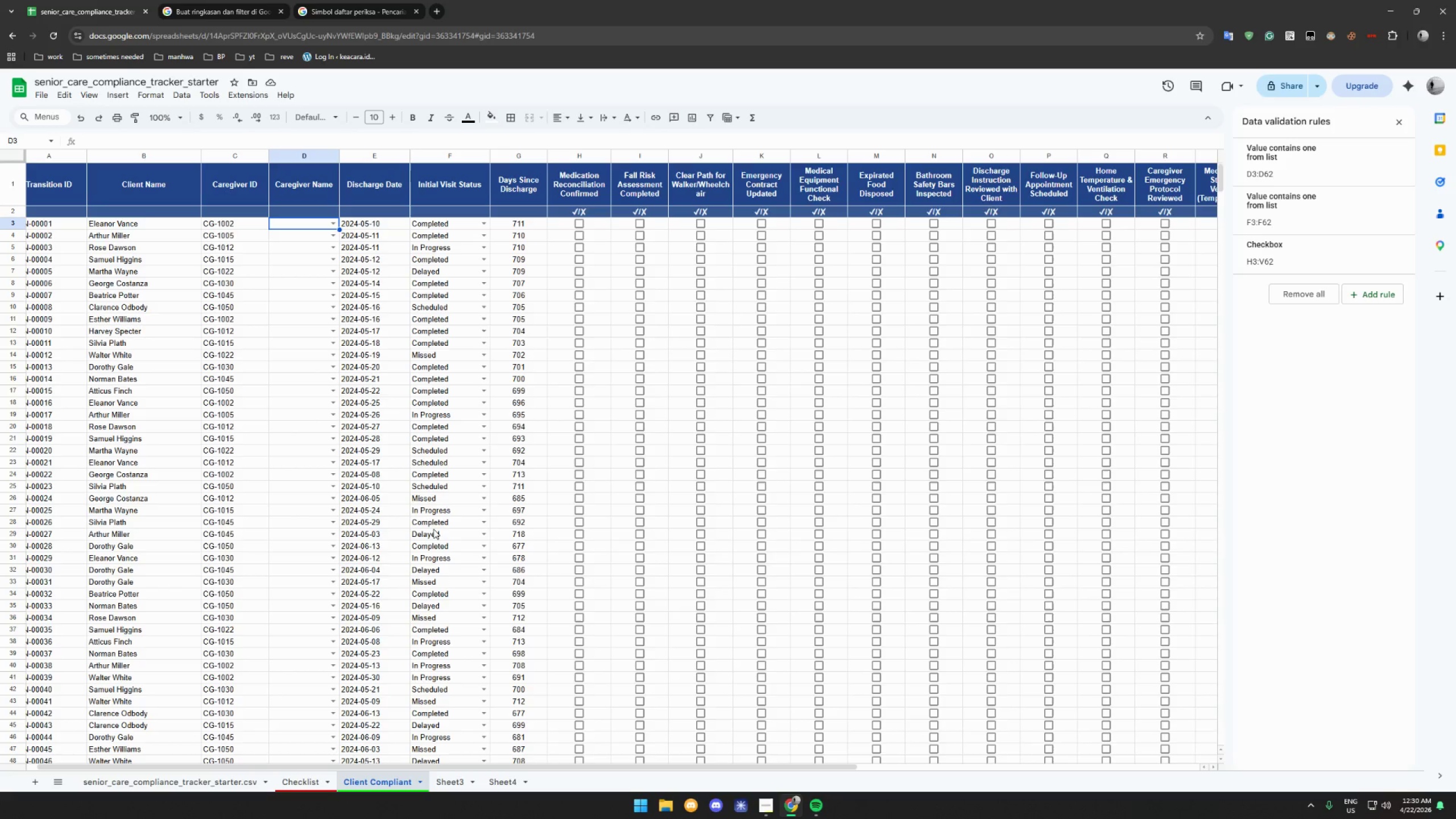 
scroll: coordinate [717, 425], scroll_direction: down, amount: 17.0
 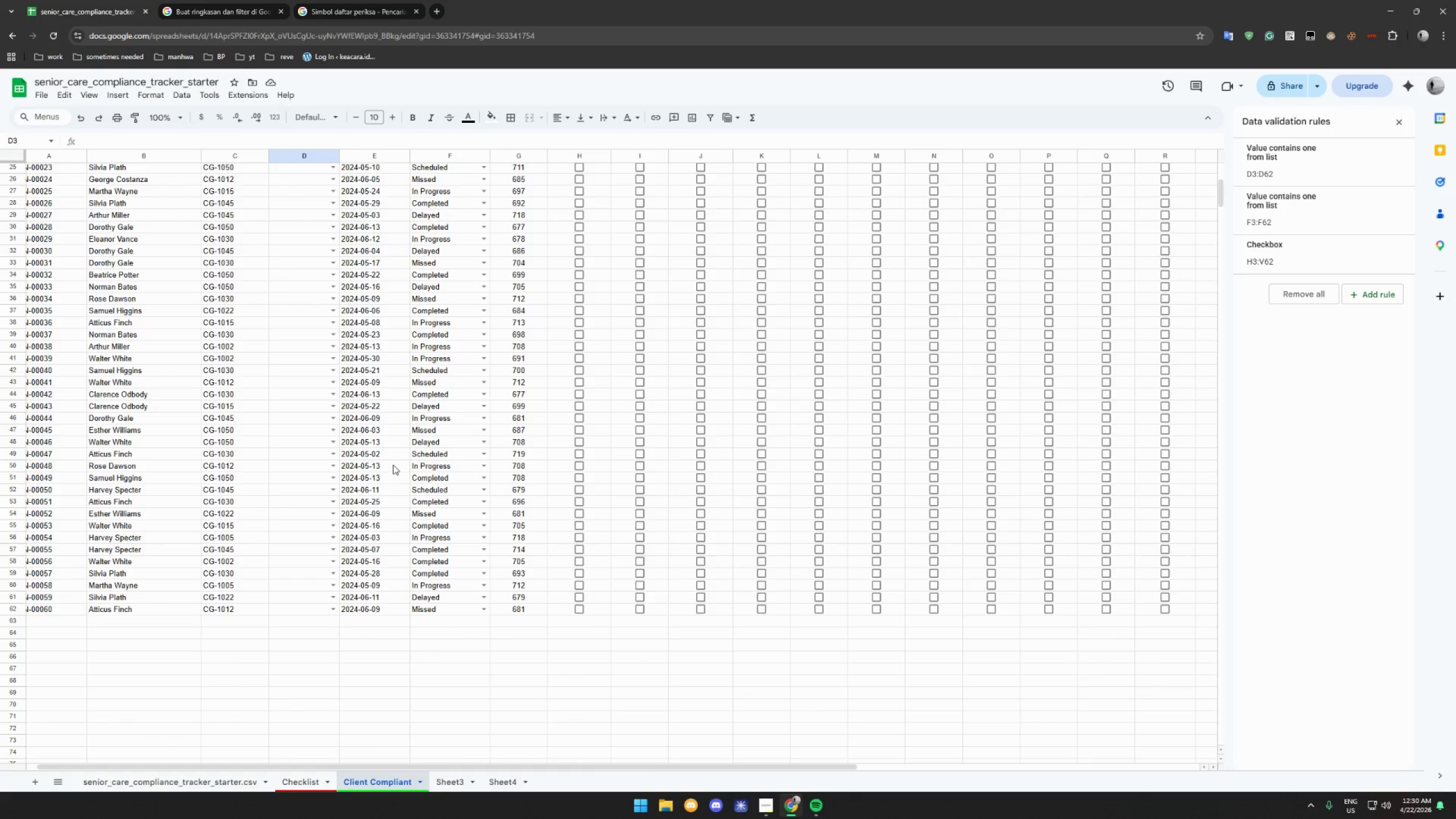 
scroll: coordinate [359, 458], scroll_direction: up, amount: 20.0
 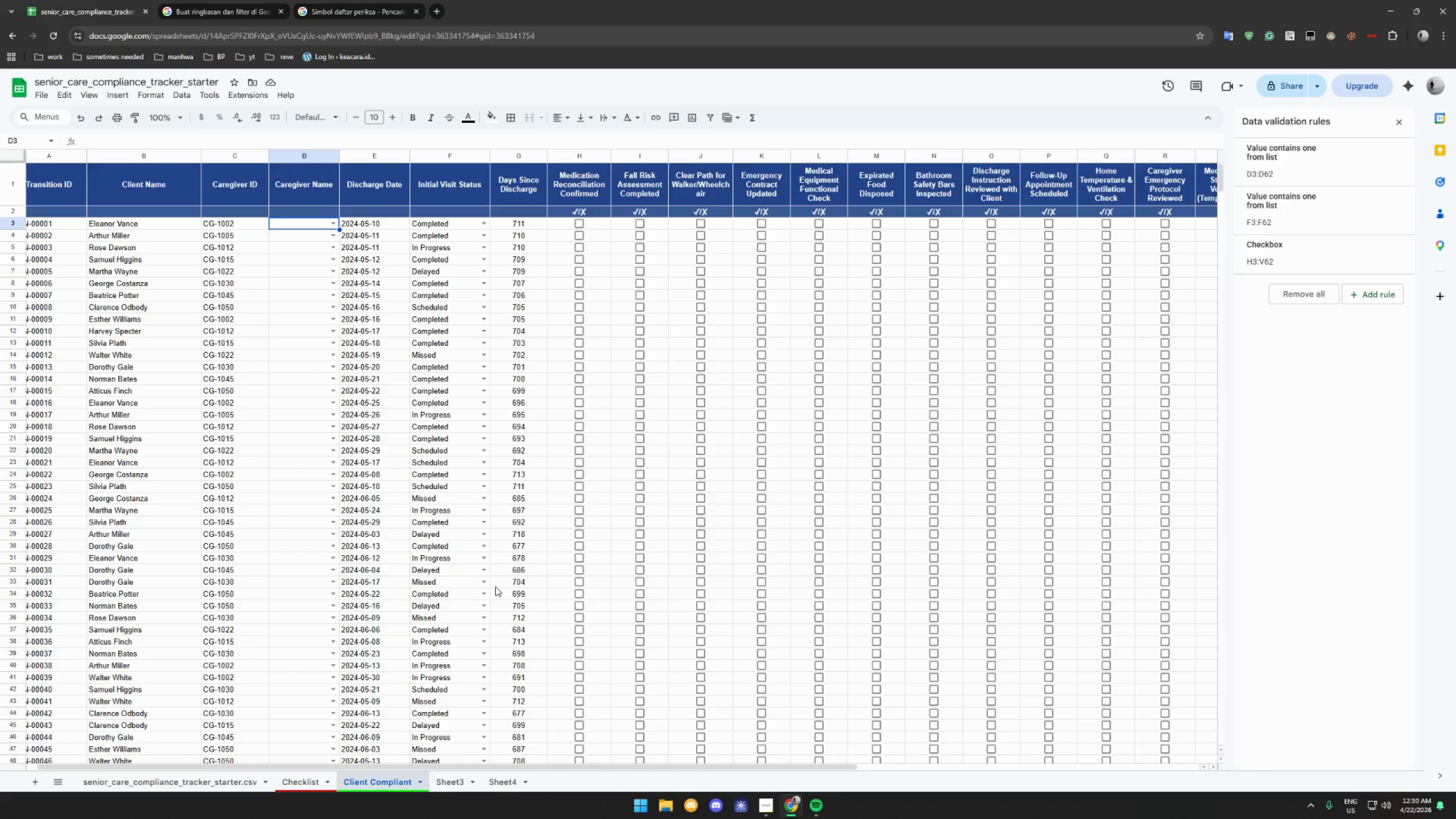 
wait(17.67)
 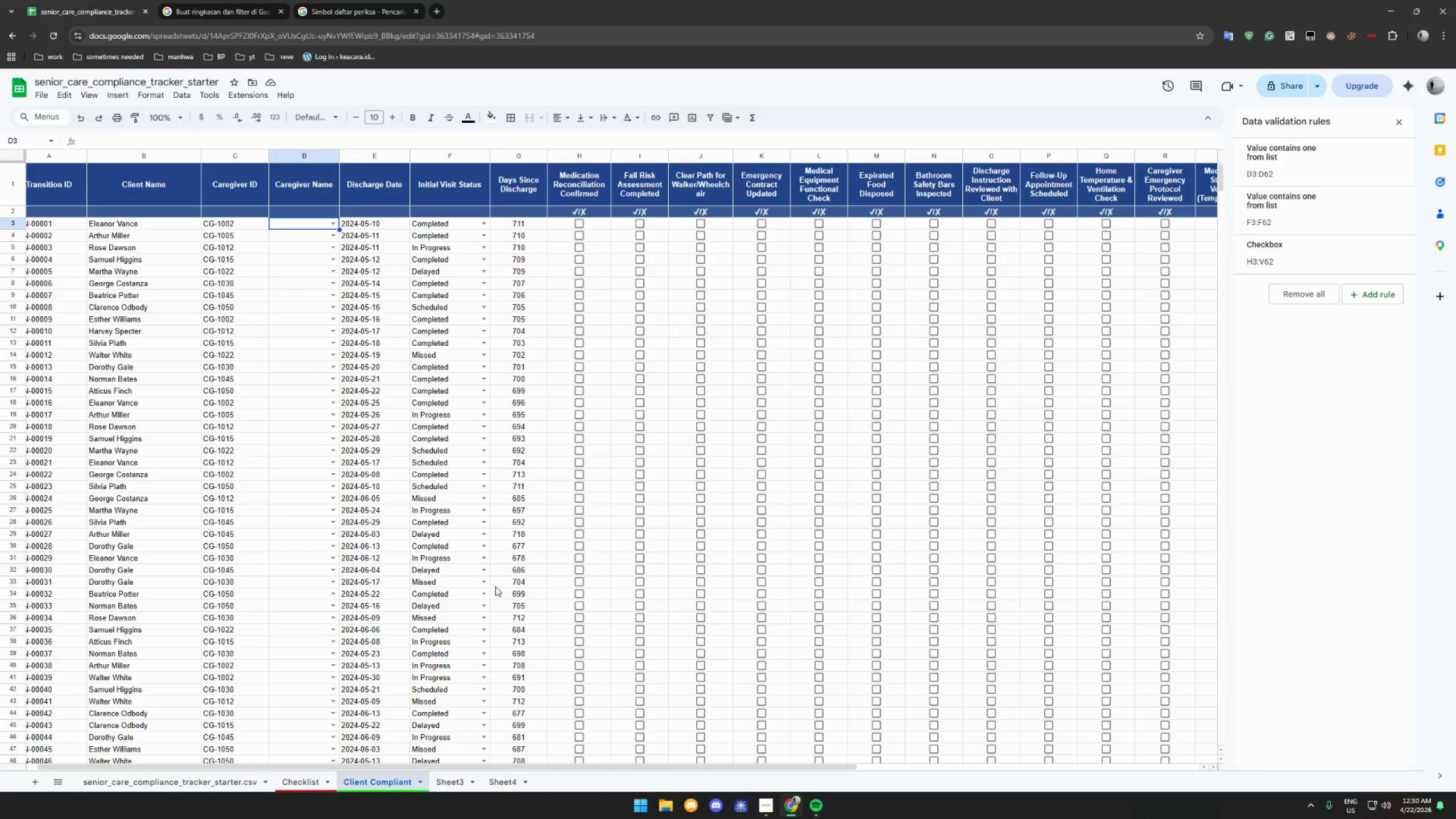 
scroll: coordinate [708, 650], scroll_direction: down, amount: 8.0
 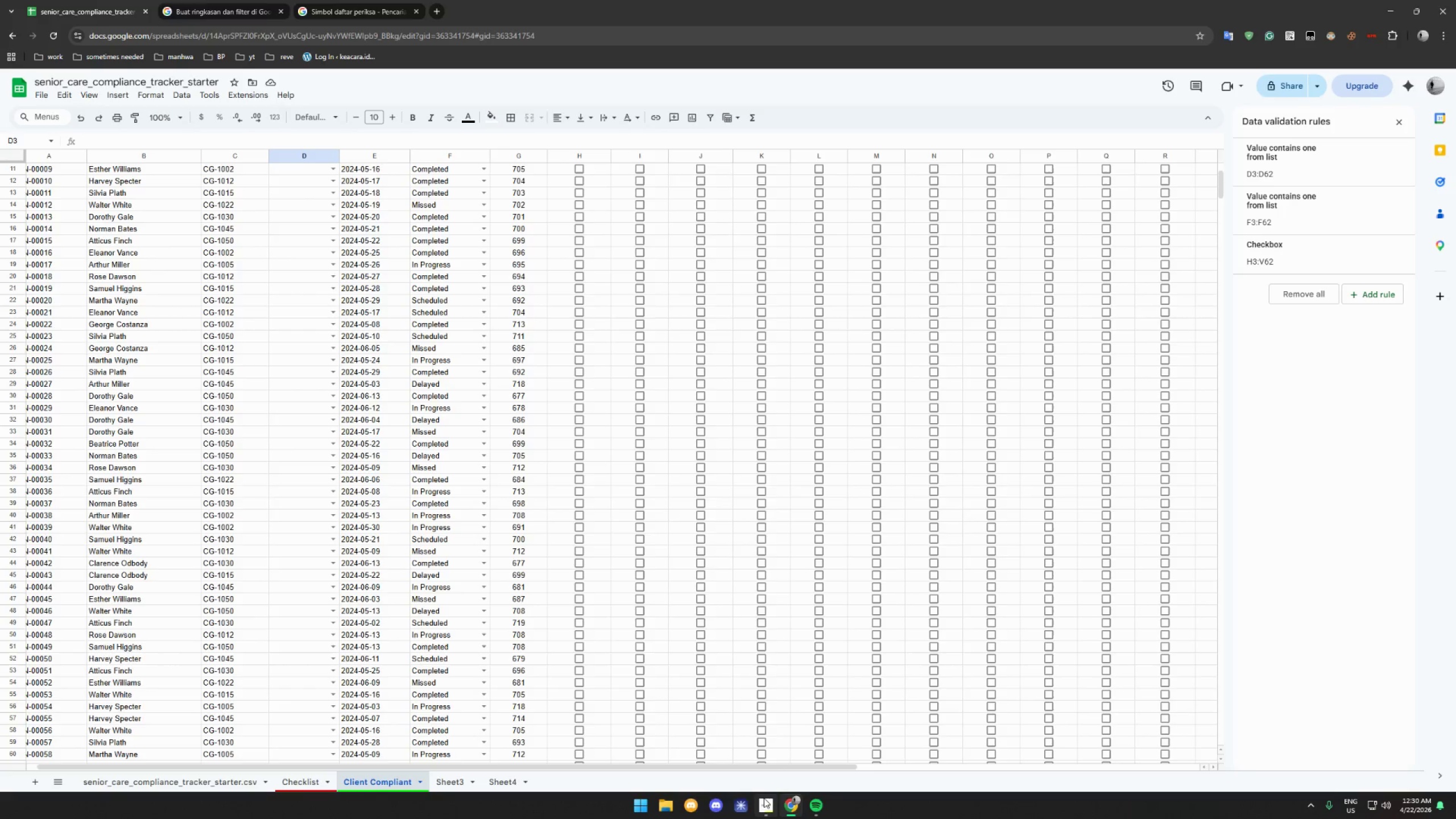 
left_click([764, 798])